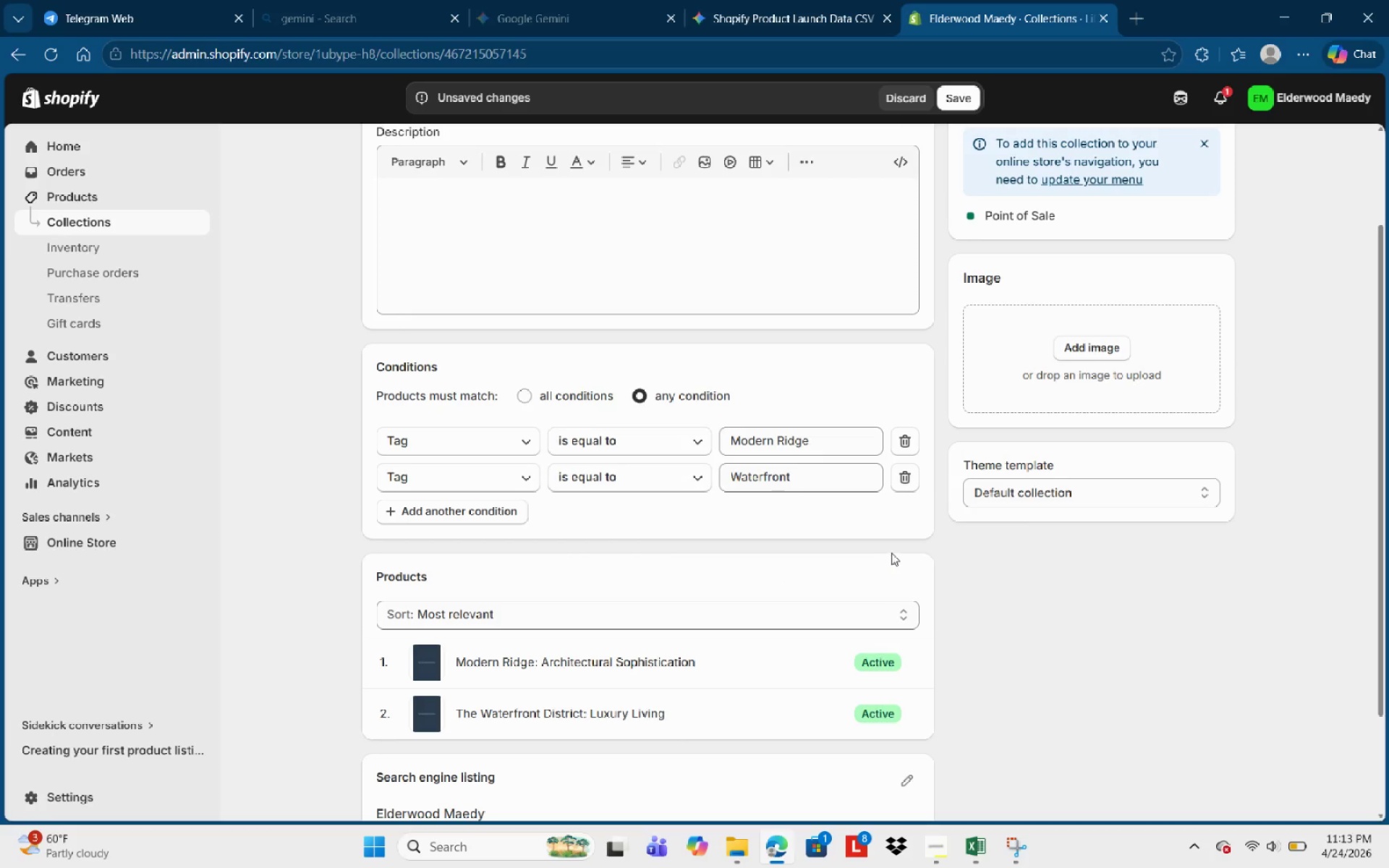 
left_click([479, 511])
 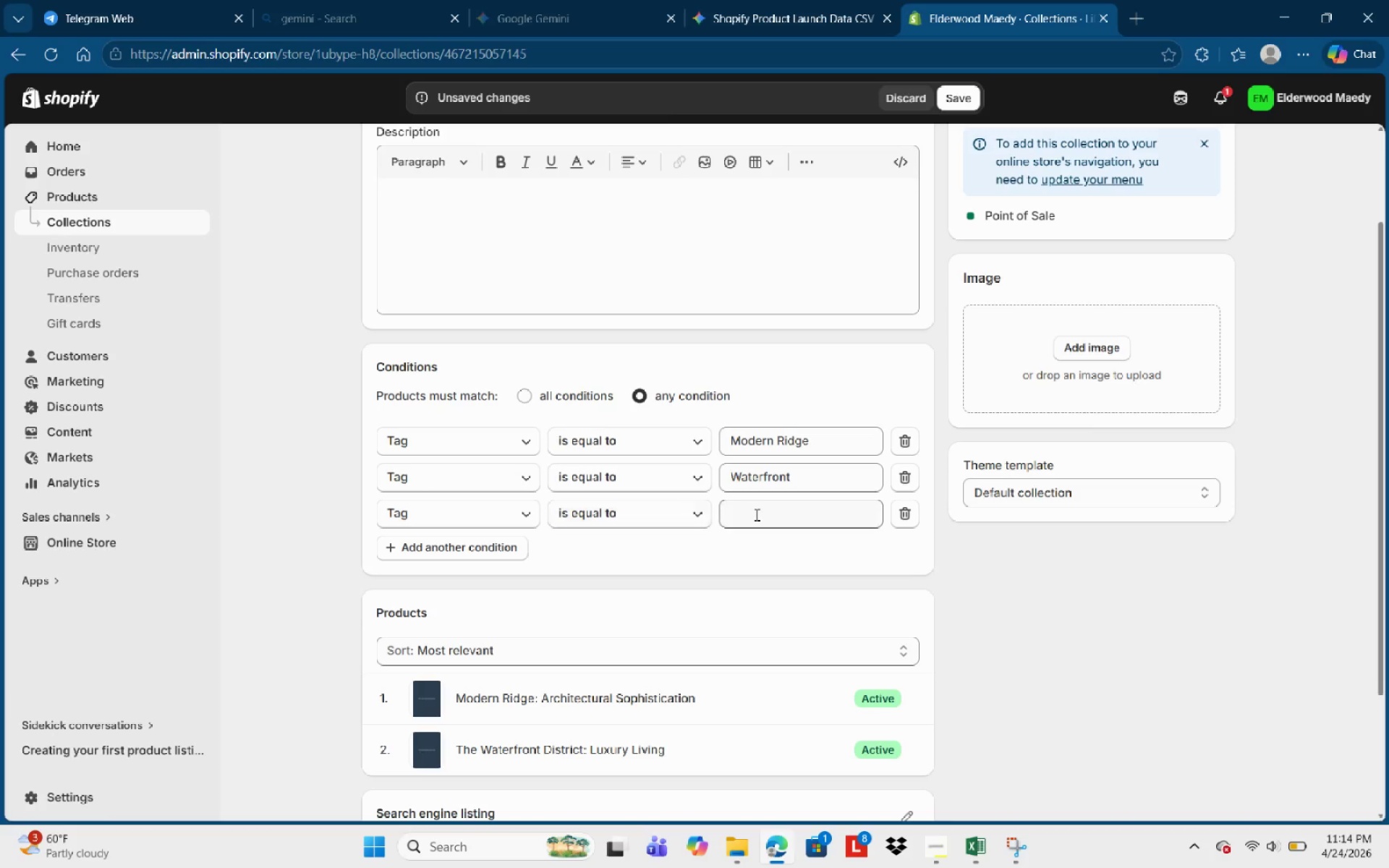 
left_click([766, 512])
 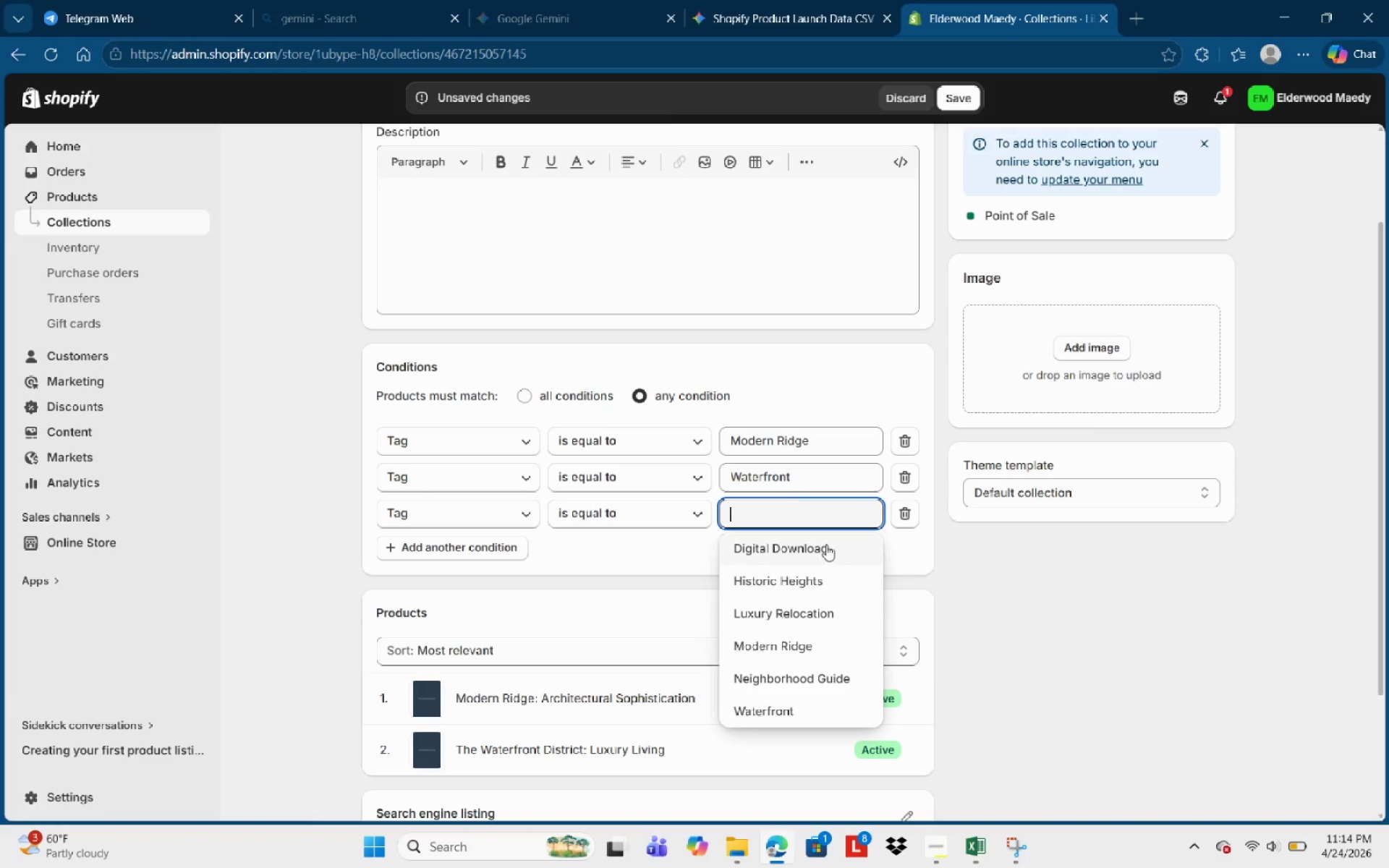 
left_click([826, 544])
 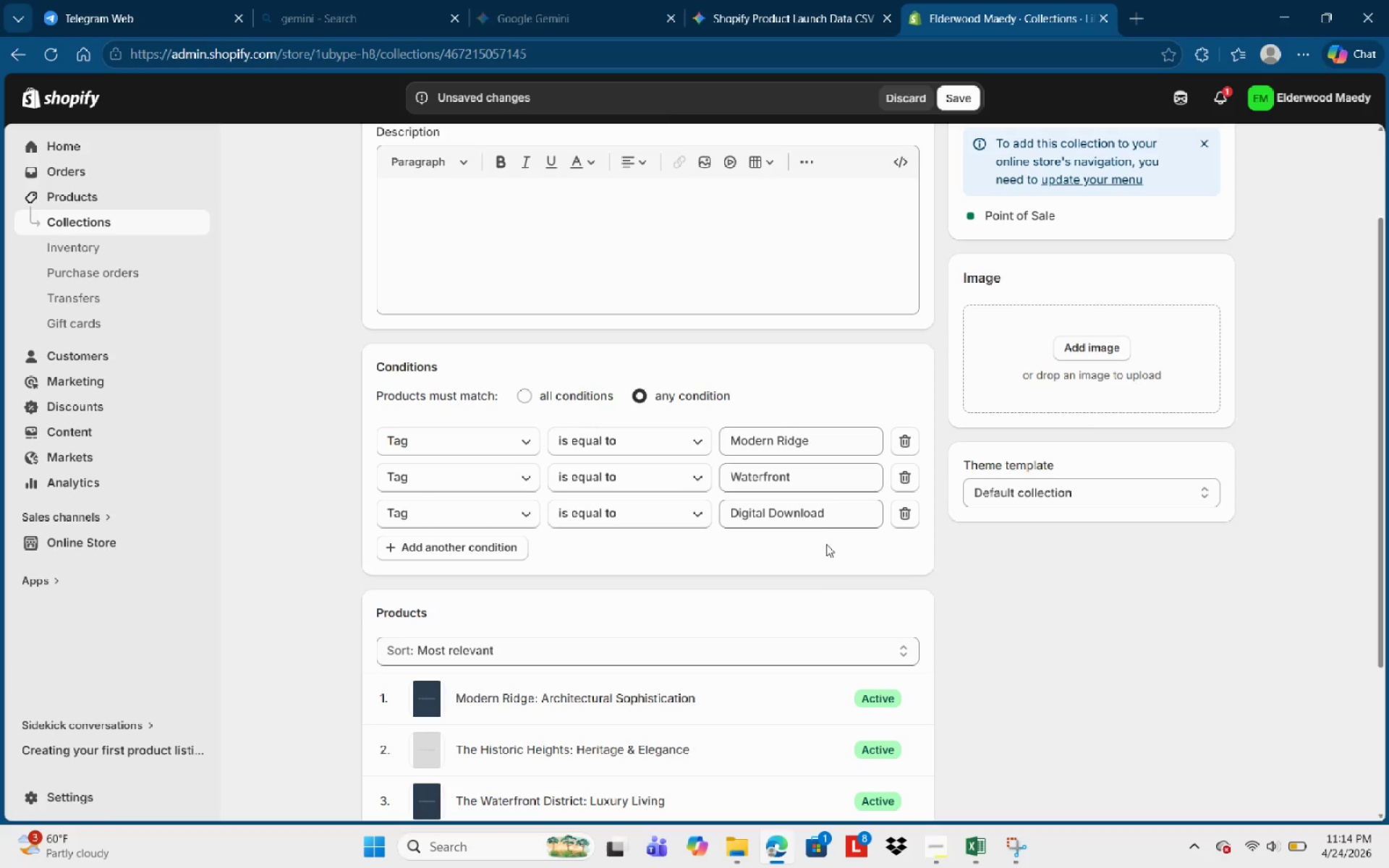 
scroll: coordinate [798, 608], scroll_direction: down, amount: 2.0
 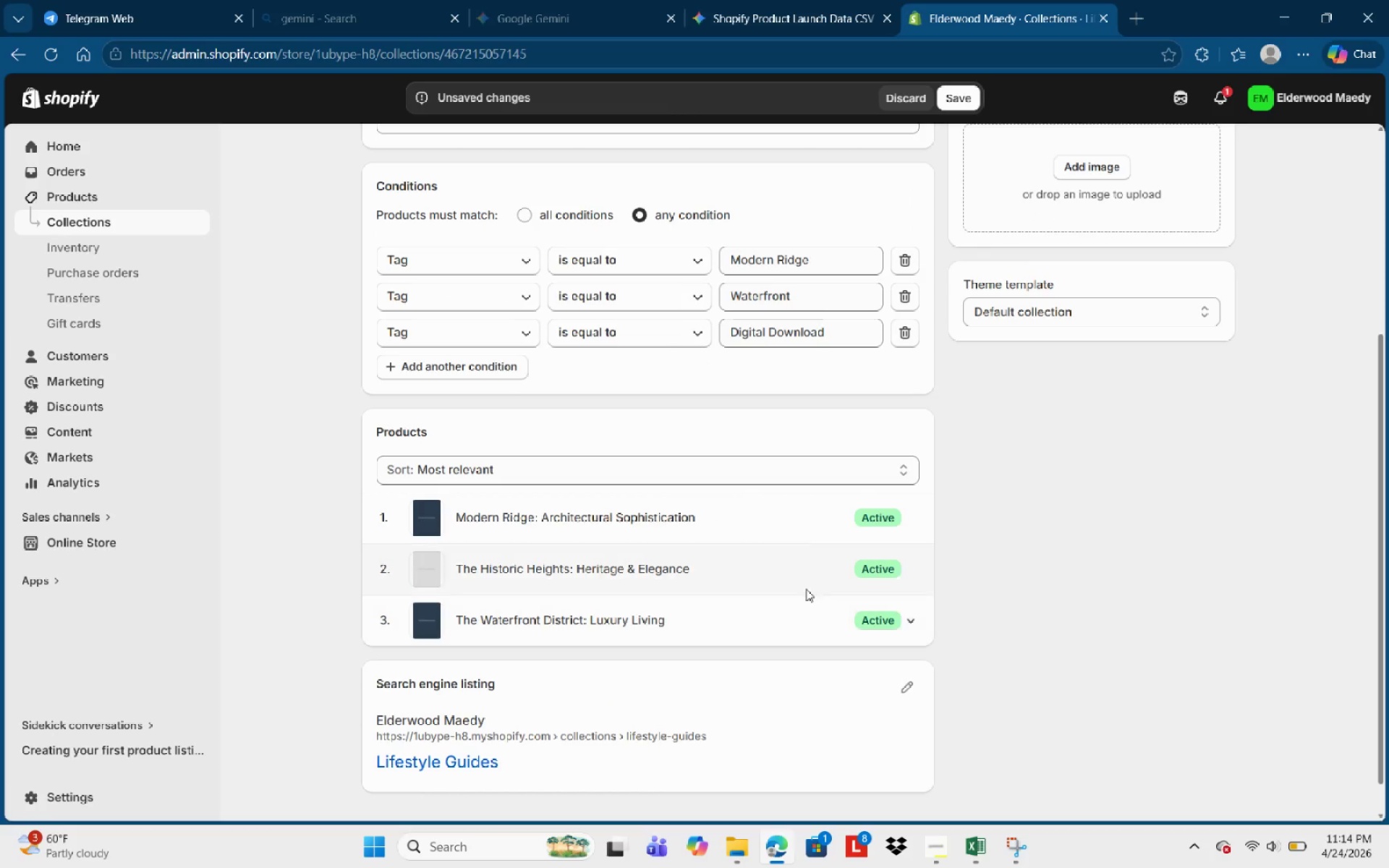 
scroll: coordinate [861, 510], scroll_direction: up, amount: 9.0
 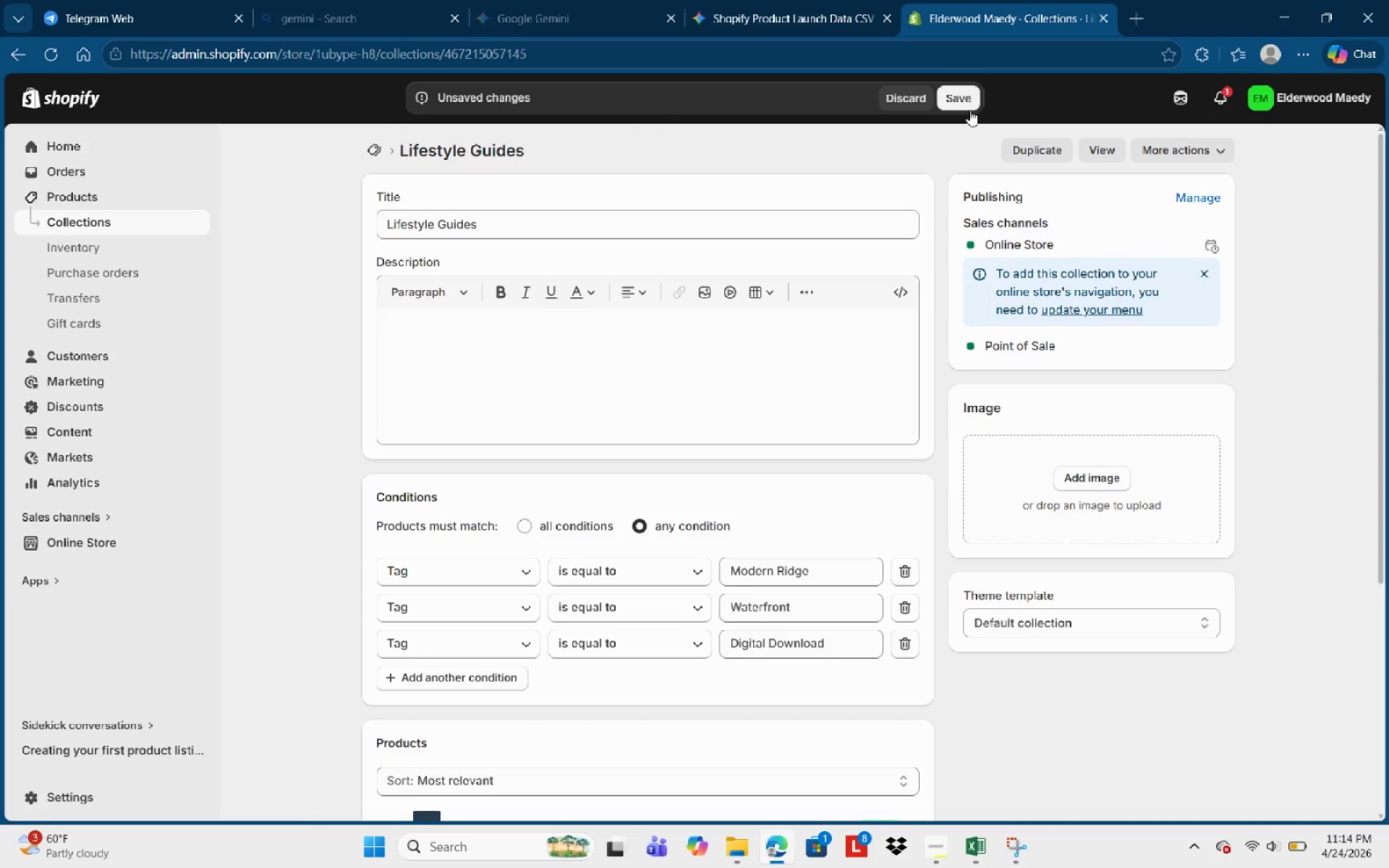 
left_click([969, 110])
 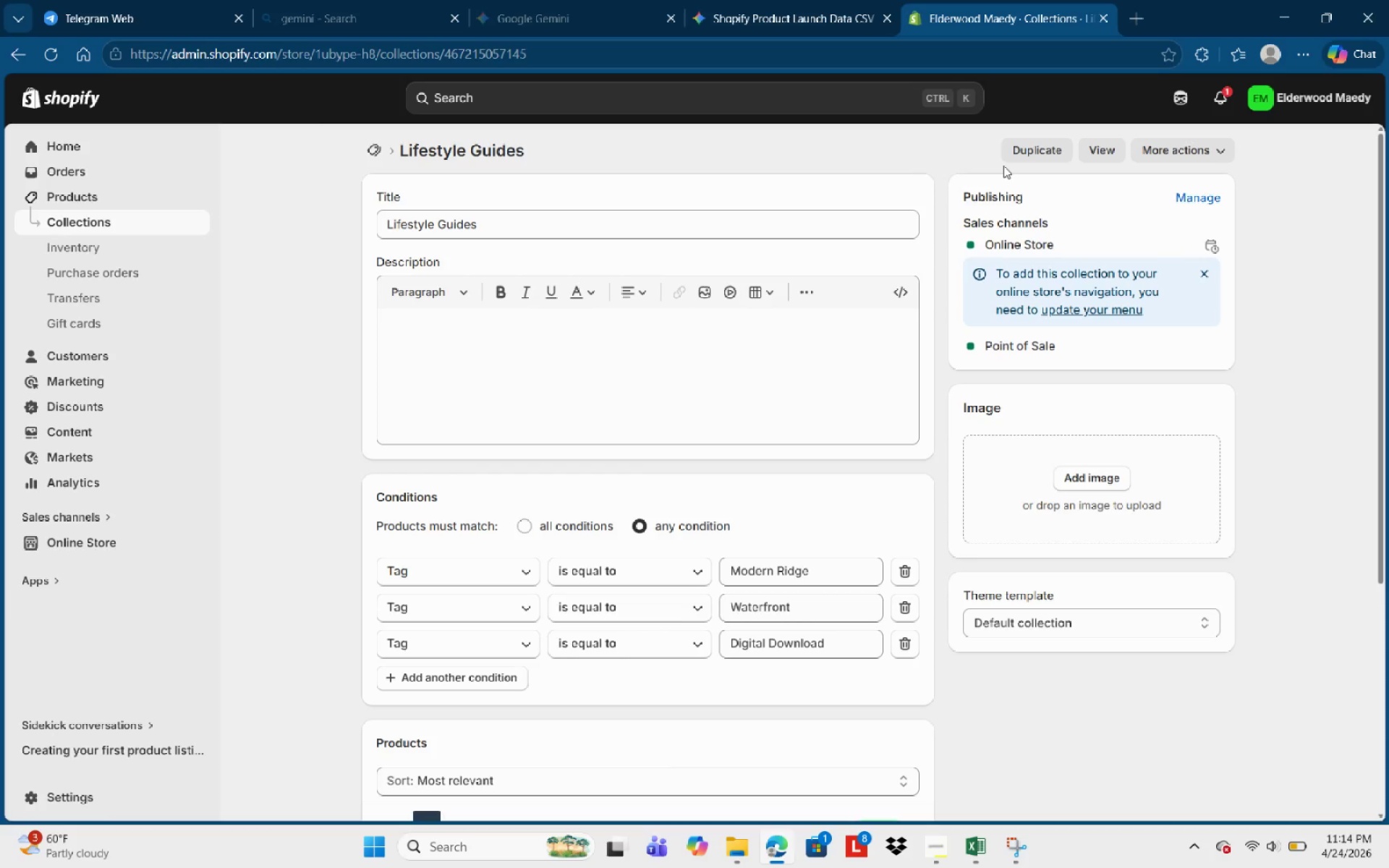 
wait(22.14)
 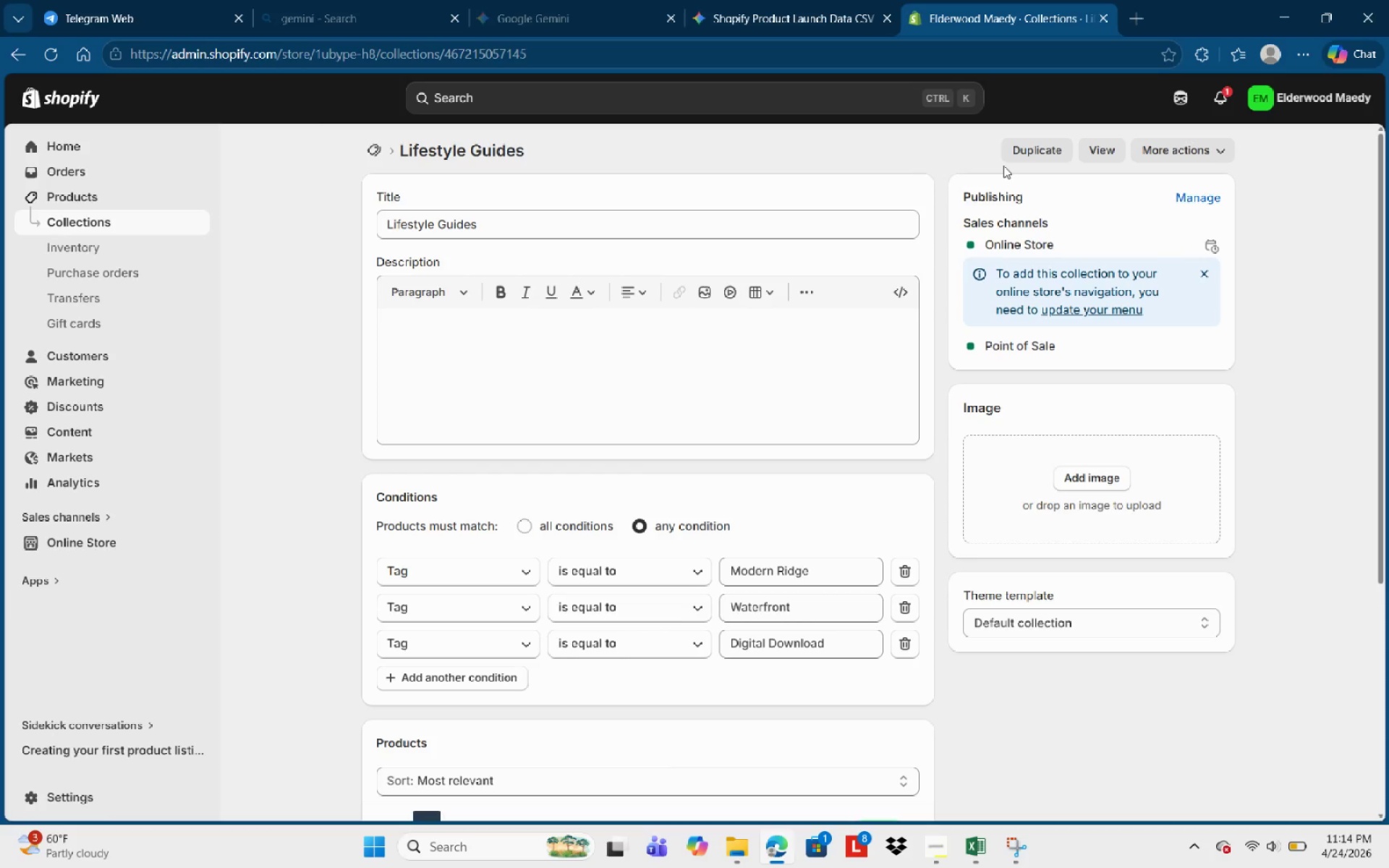 
scroll: coordinate [485, 532], scroll_direction: down, amount: 5.0
 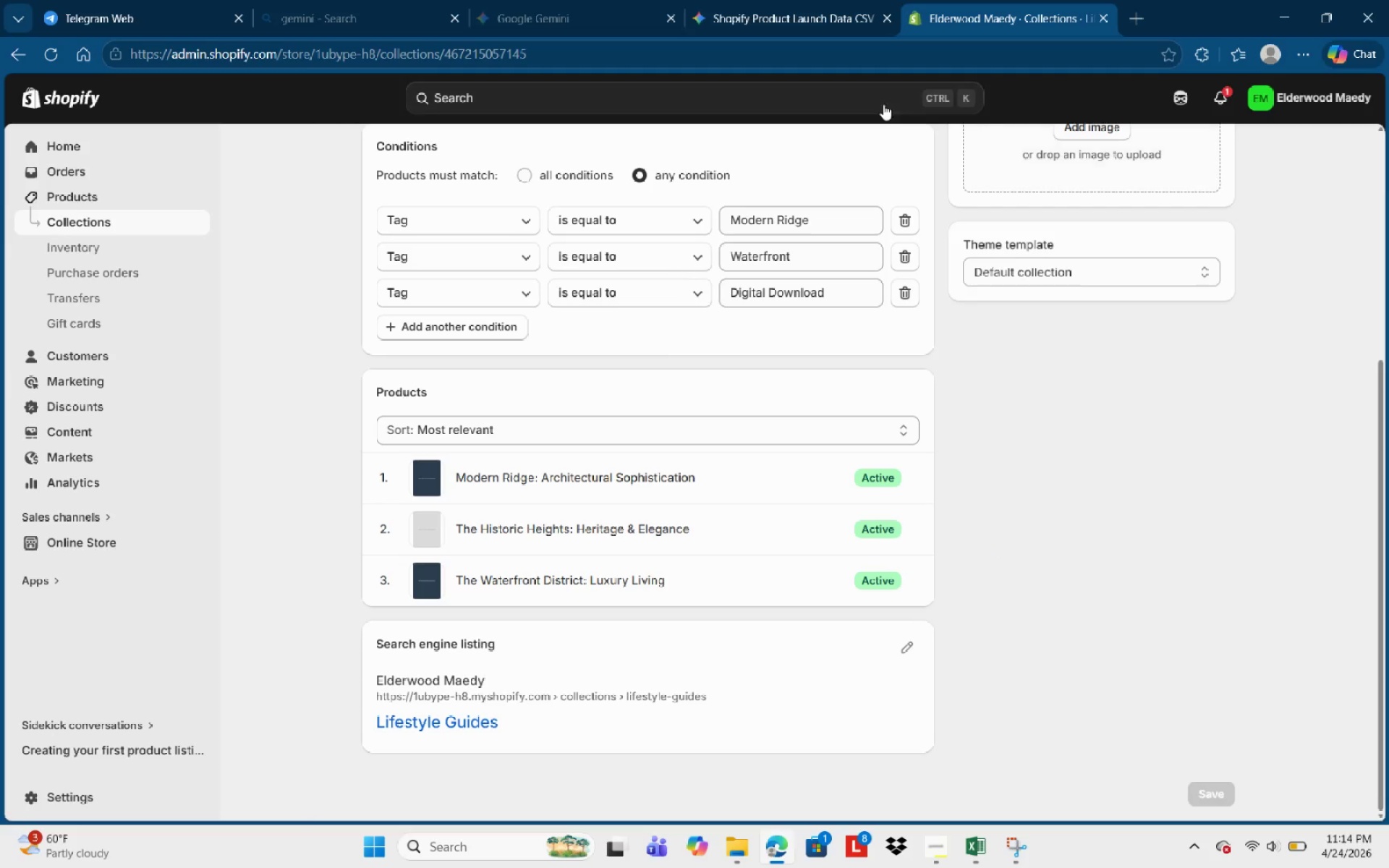 
scroll: coordinate [1008, 375], scroll_direction: up, amount: 11.0
 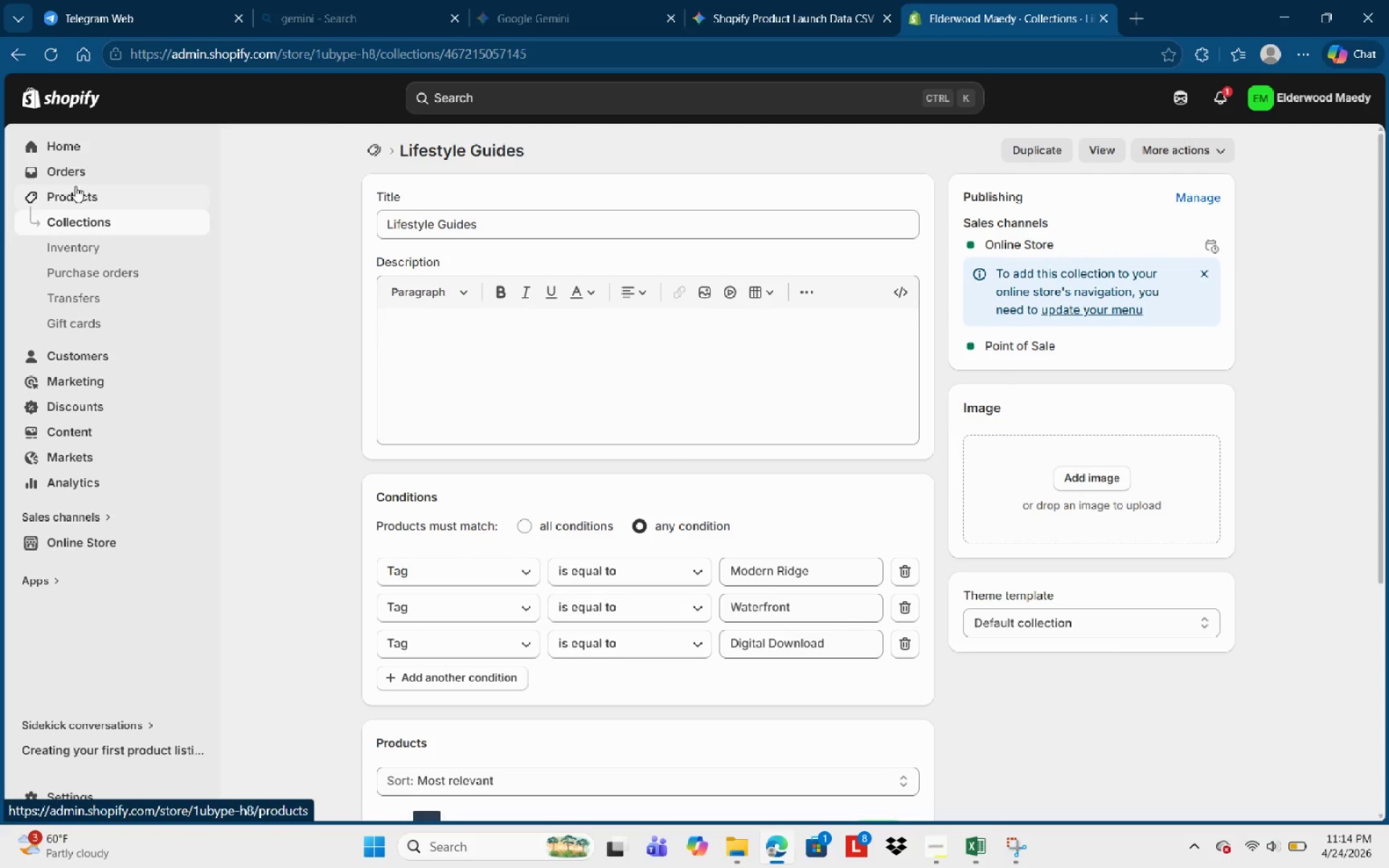 
left_click([75, 186])
 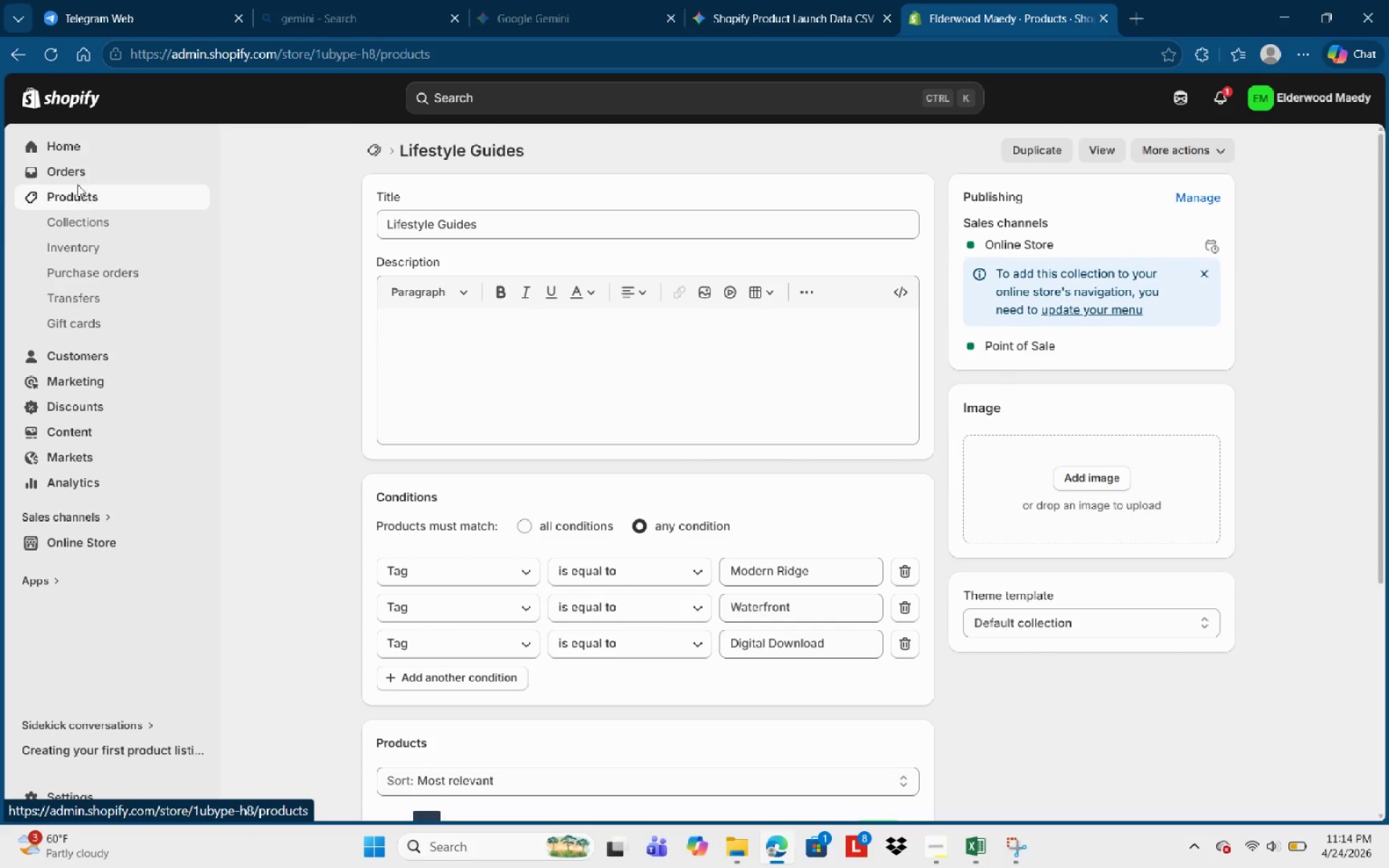 
mouse_move([415, 380])
 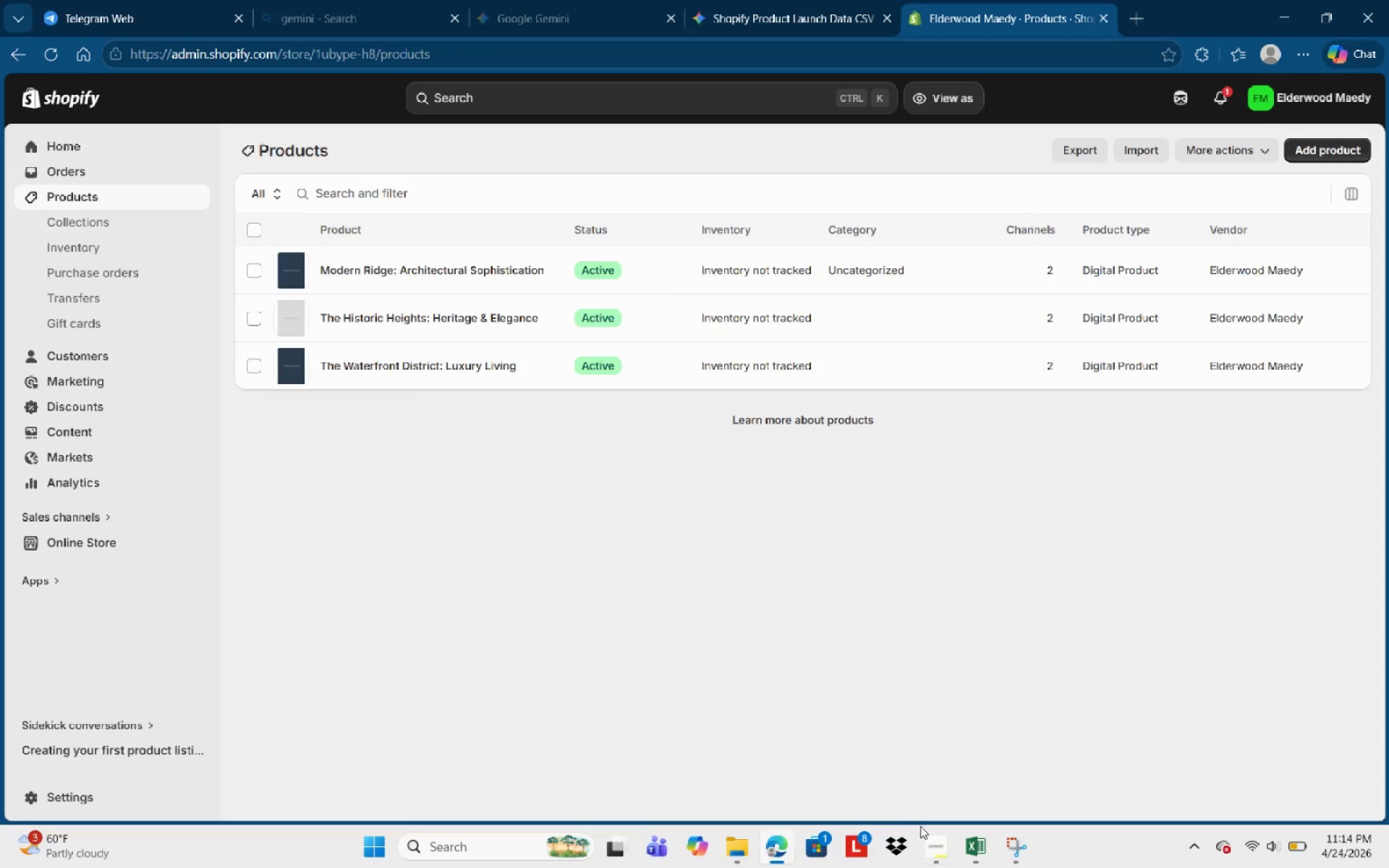 
left_click([926, 833])